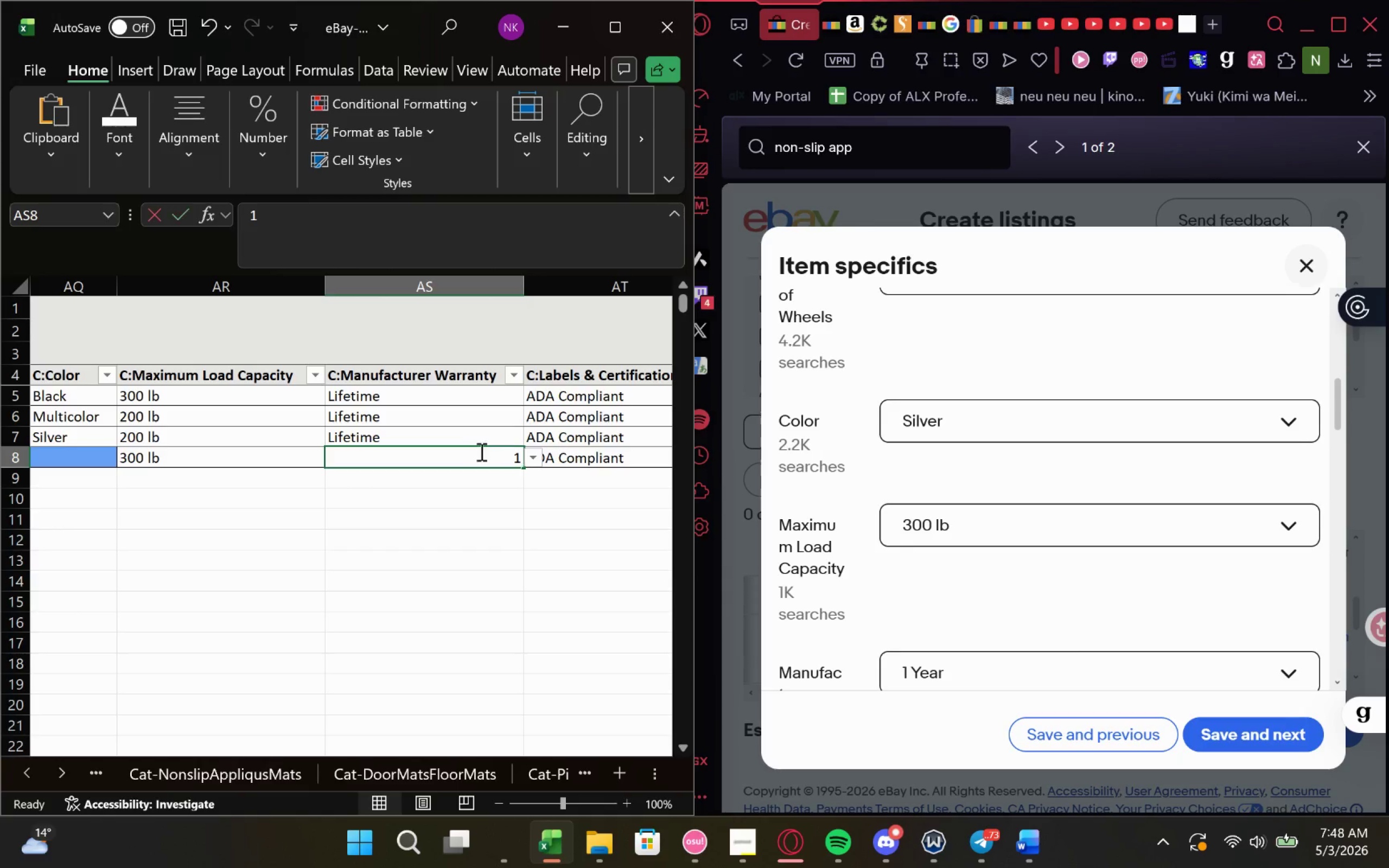 
triple_click([480, 451])
 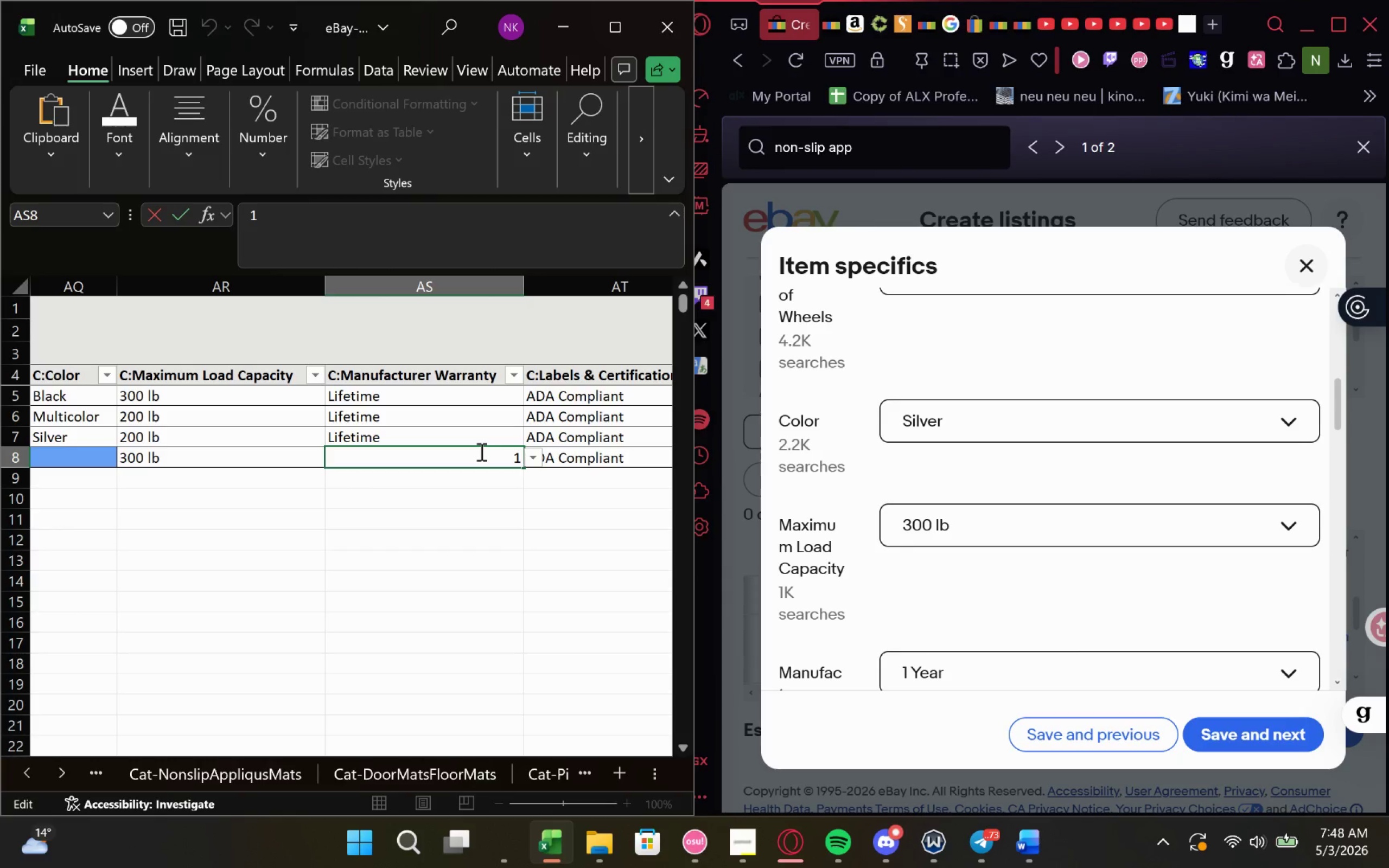 
key(ArrowRight)
 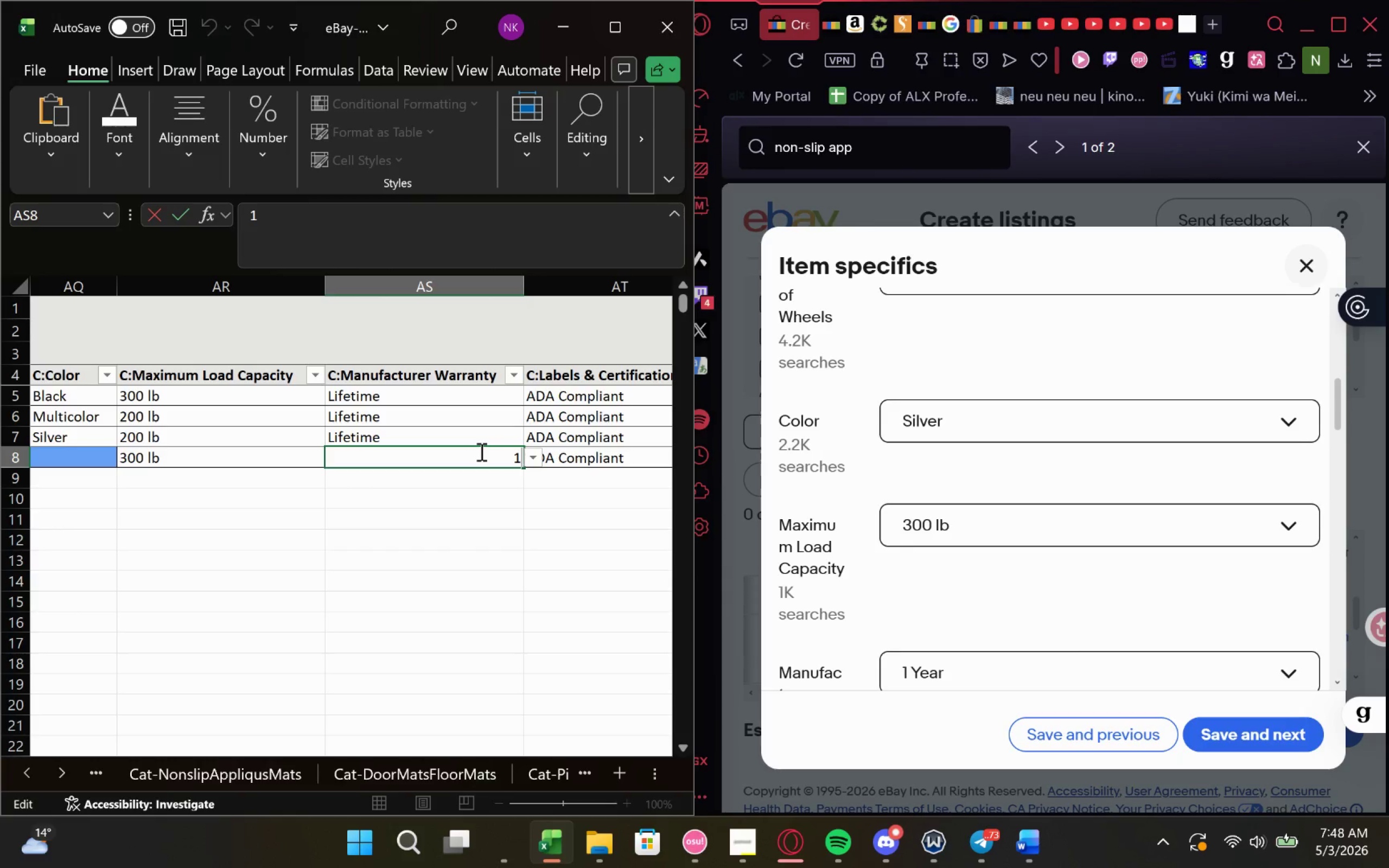 
type( Year)
 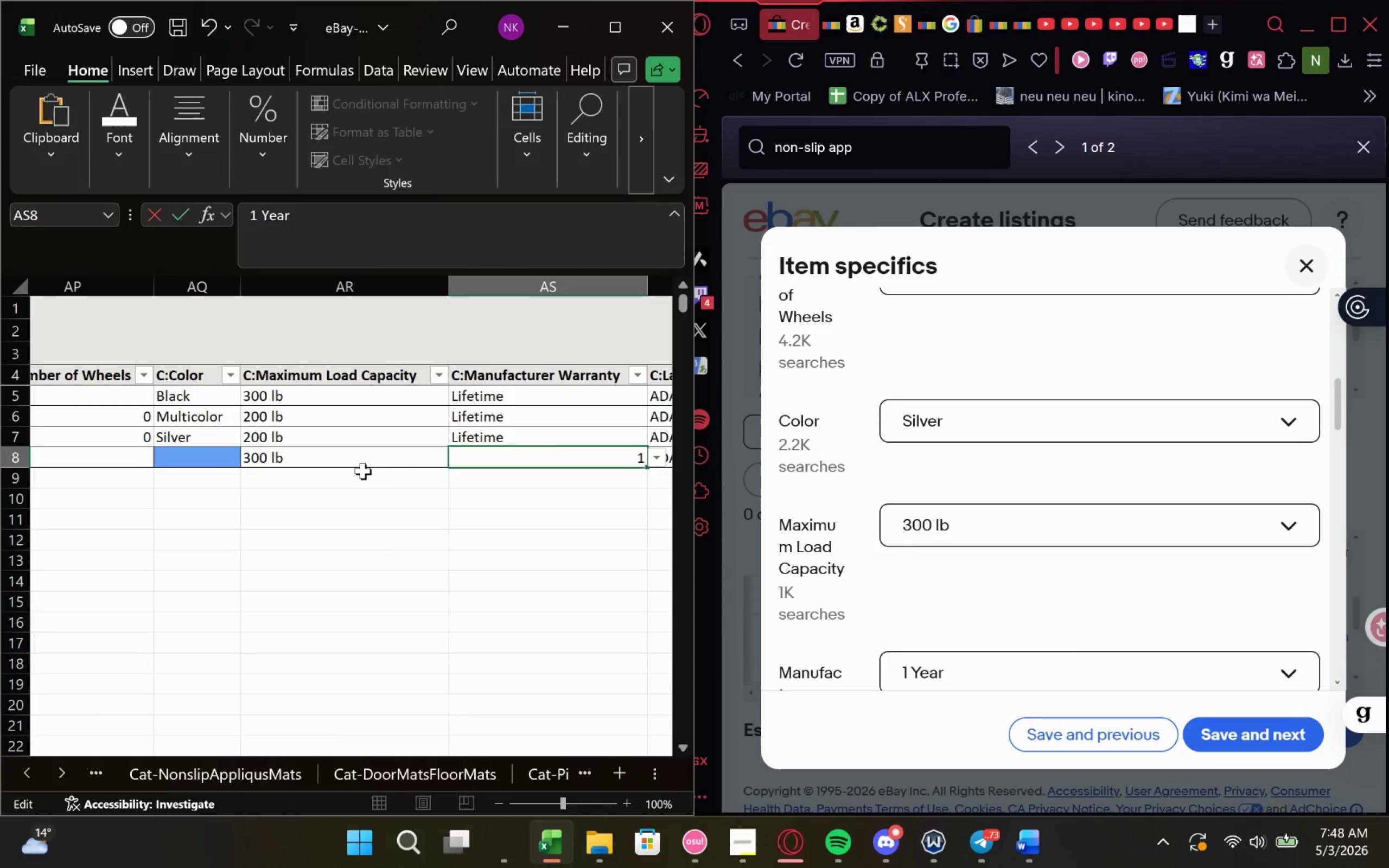 
left_click([202, 456])
 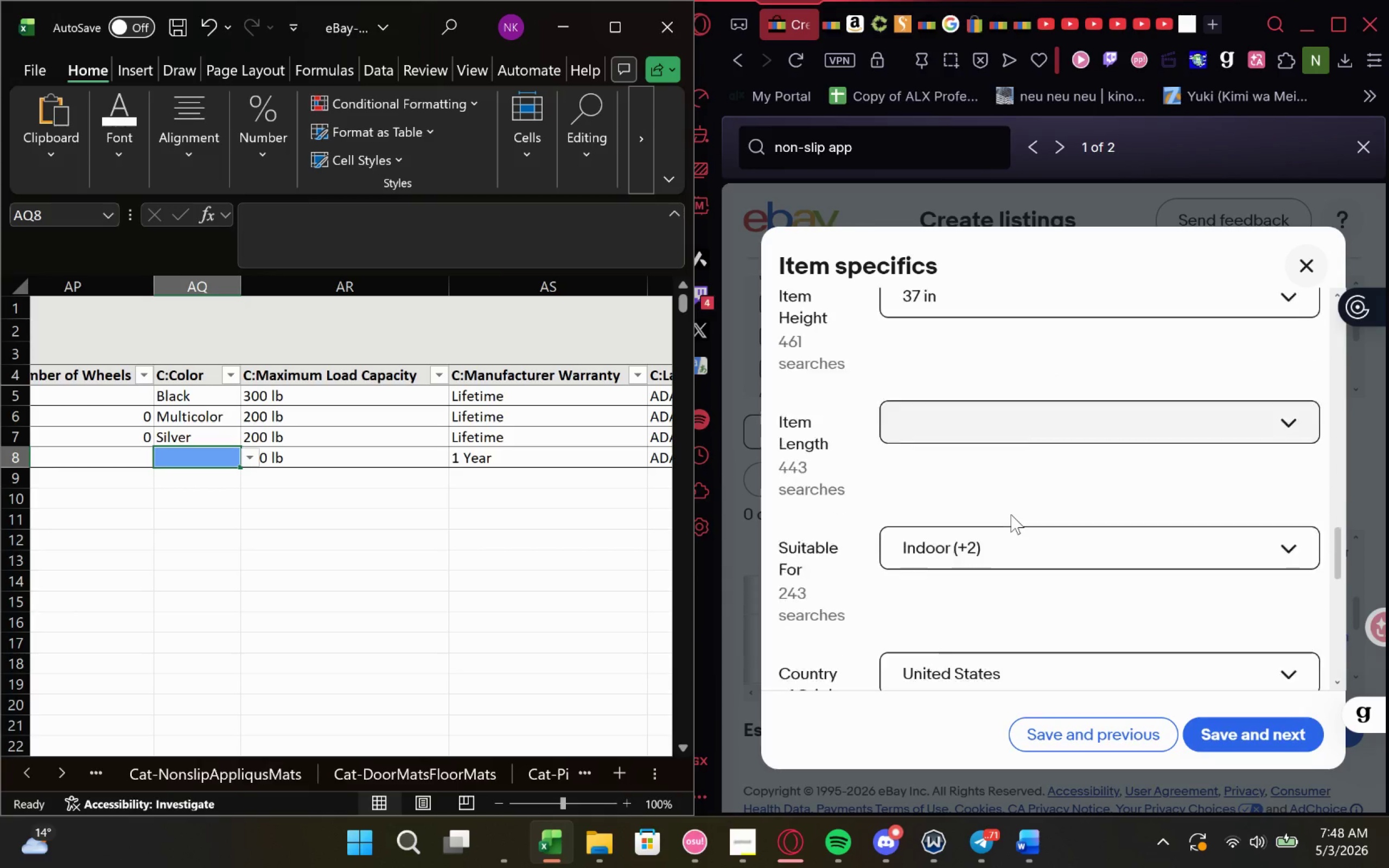 
wait(14.15)
 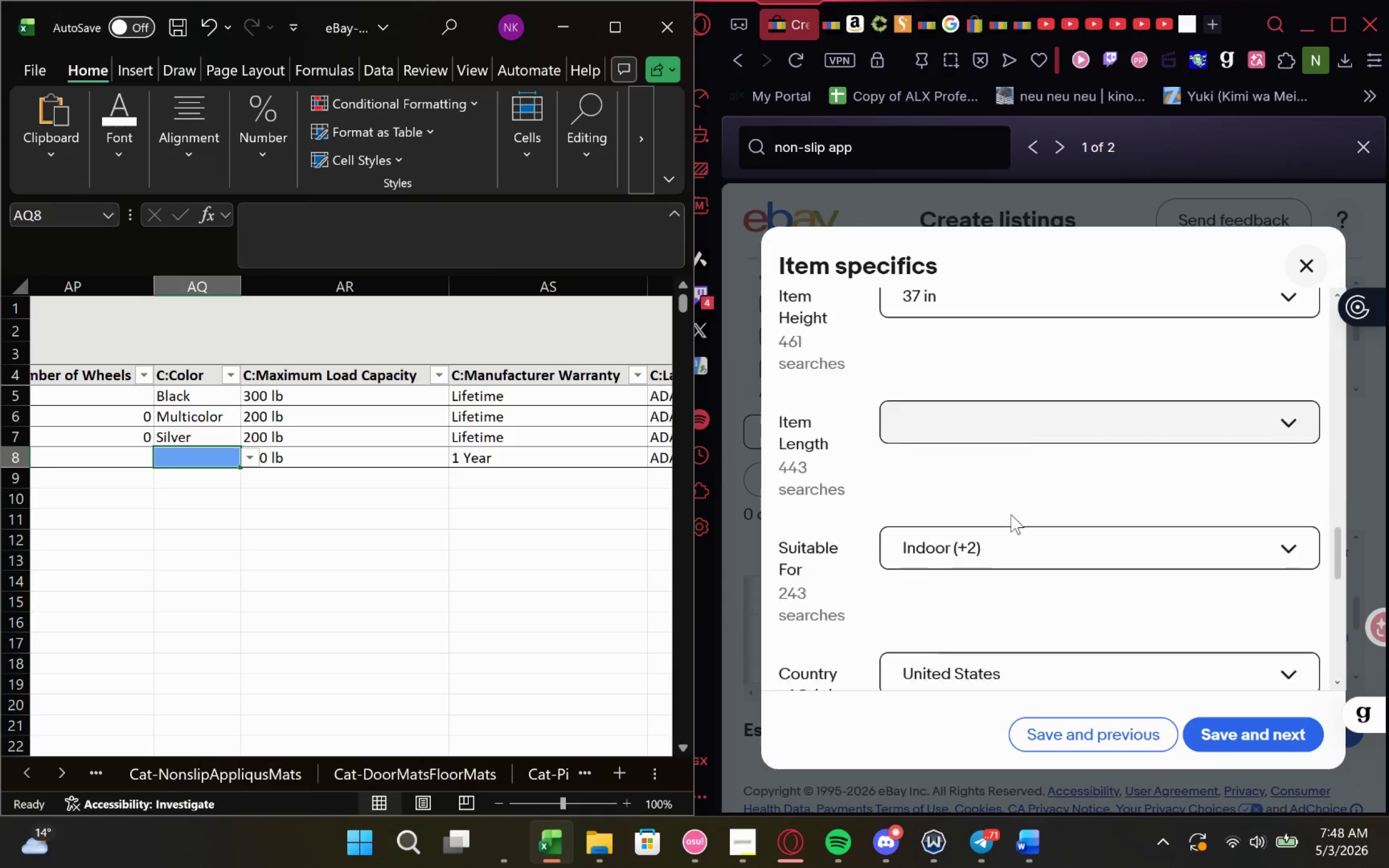 
type(Sil)
 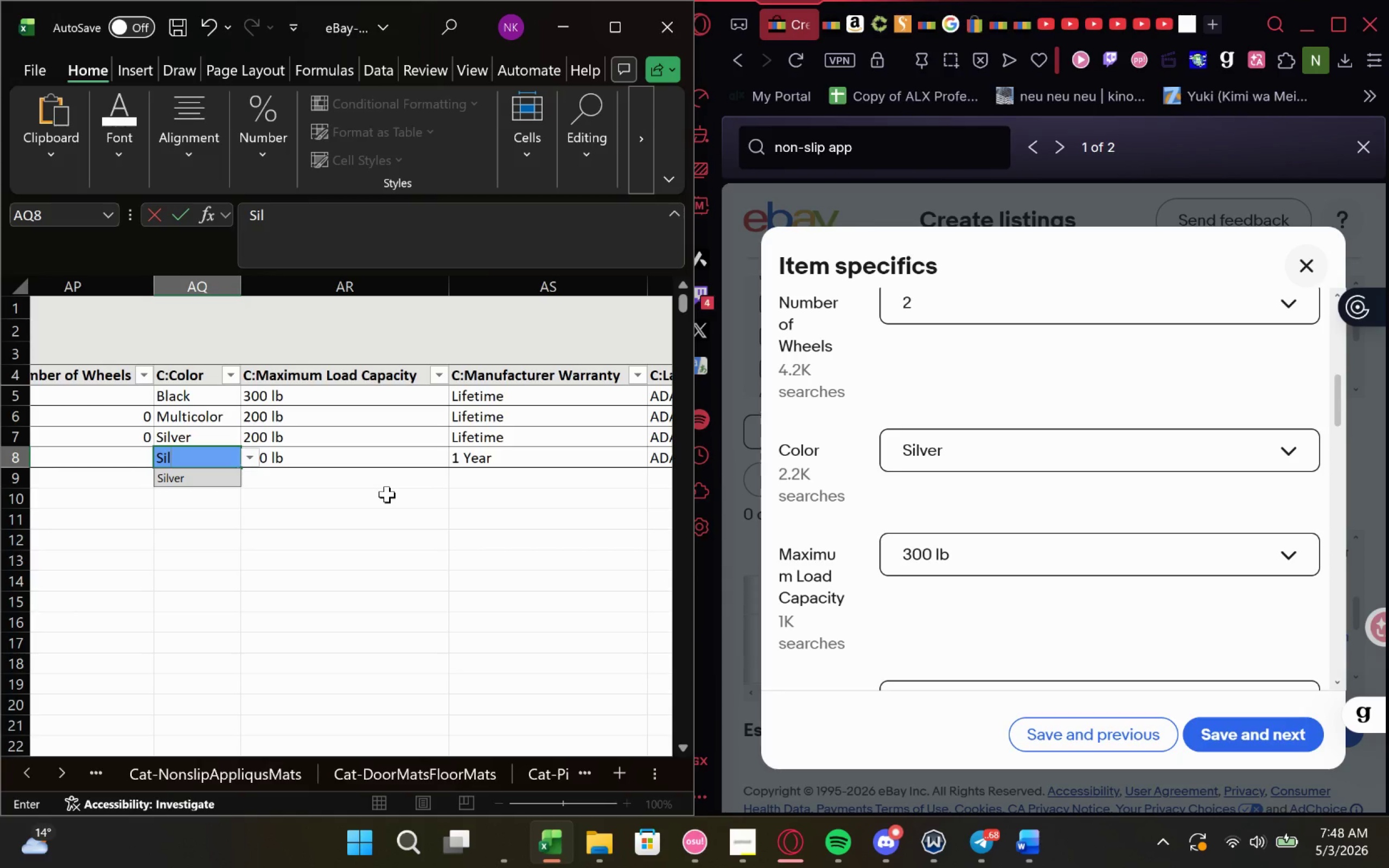 
key(Enter)
 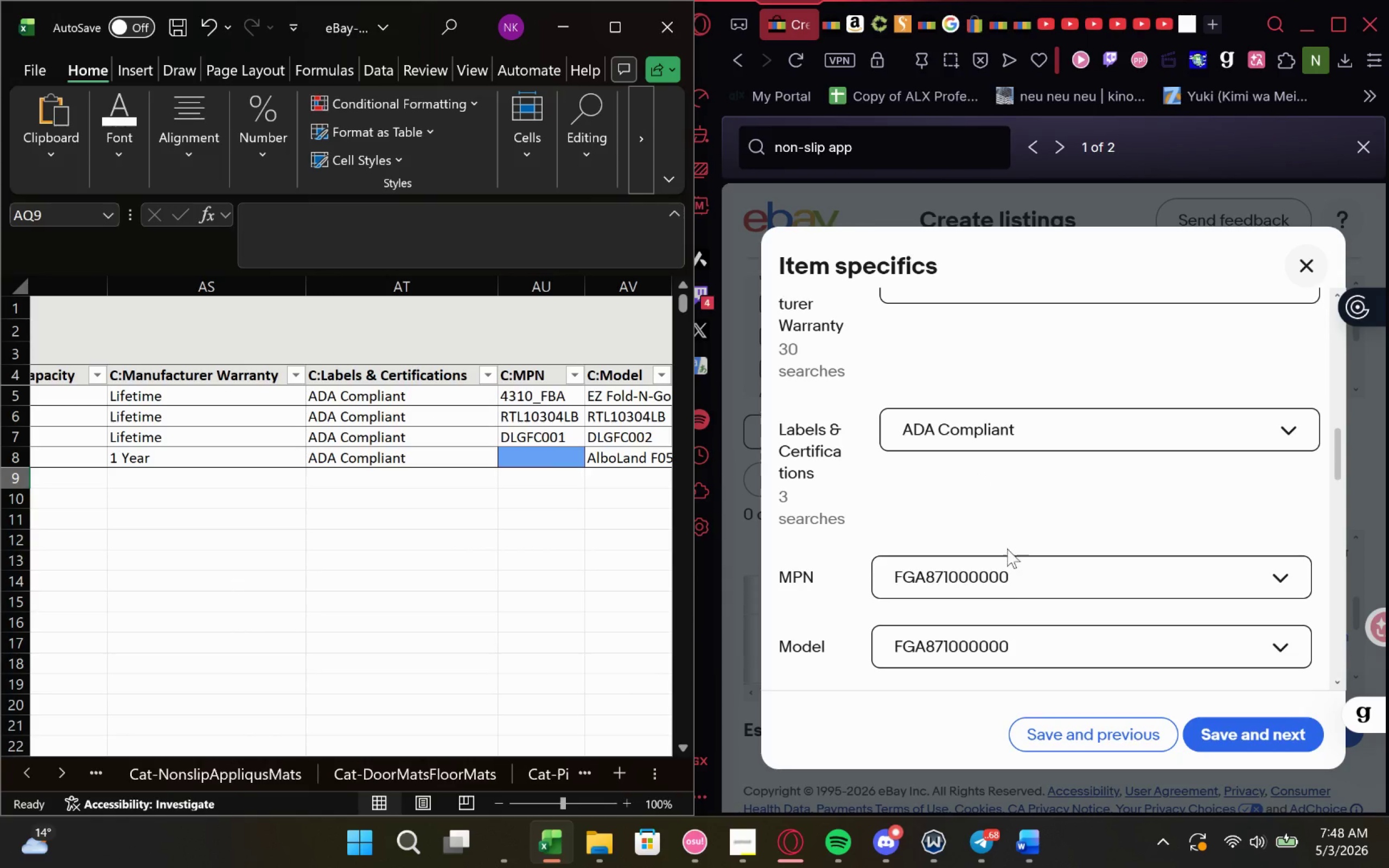 
wait(5.49)
 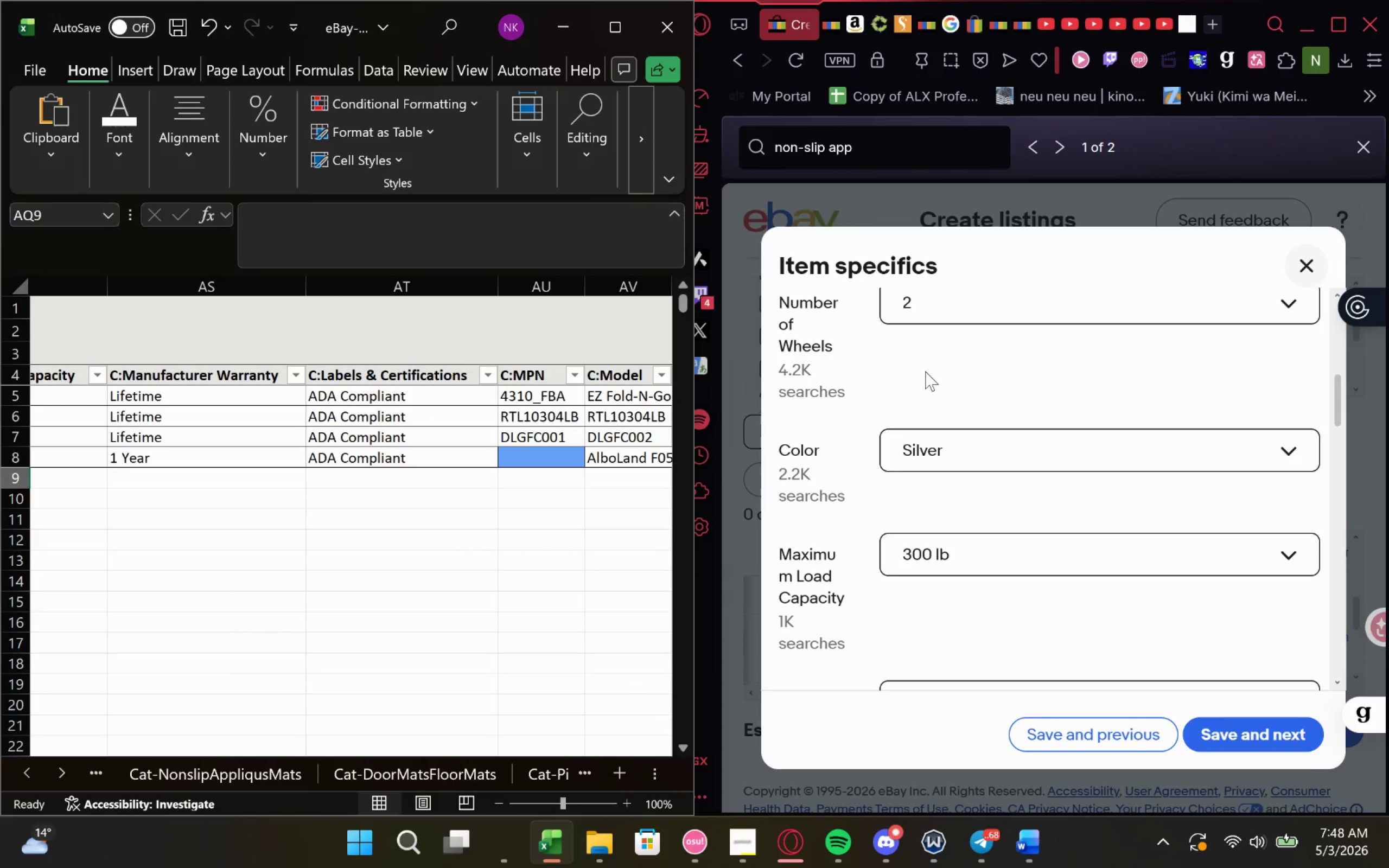 
left_click([1008, 569])
 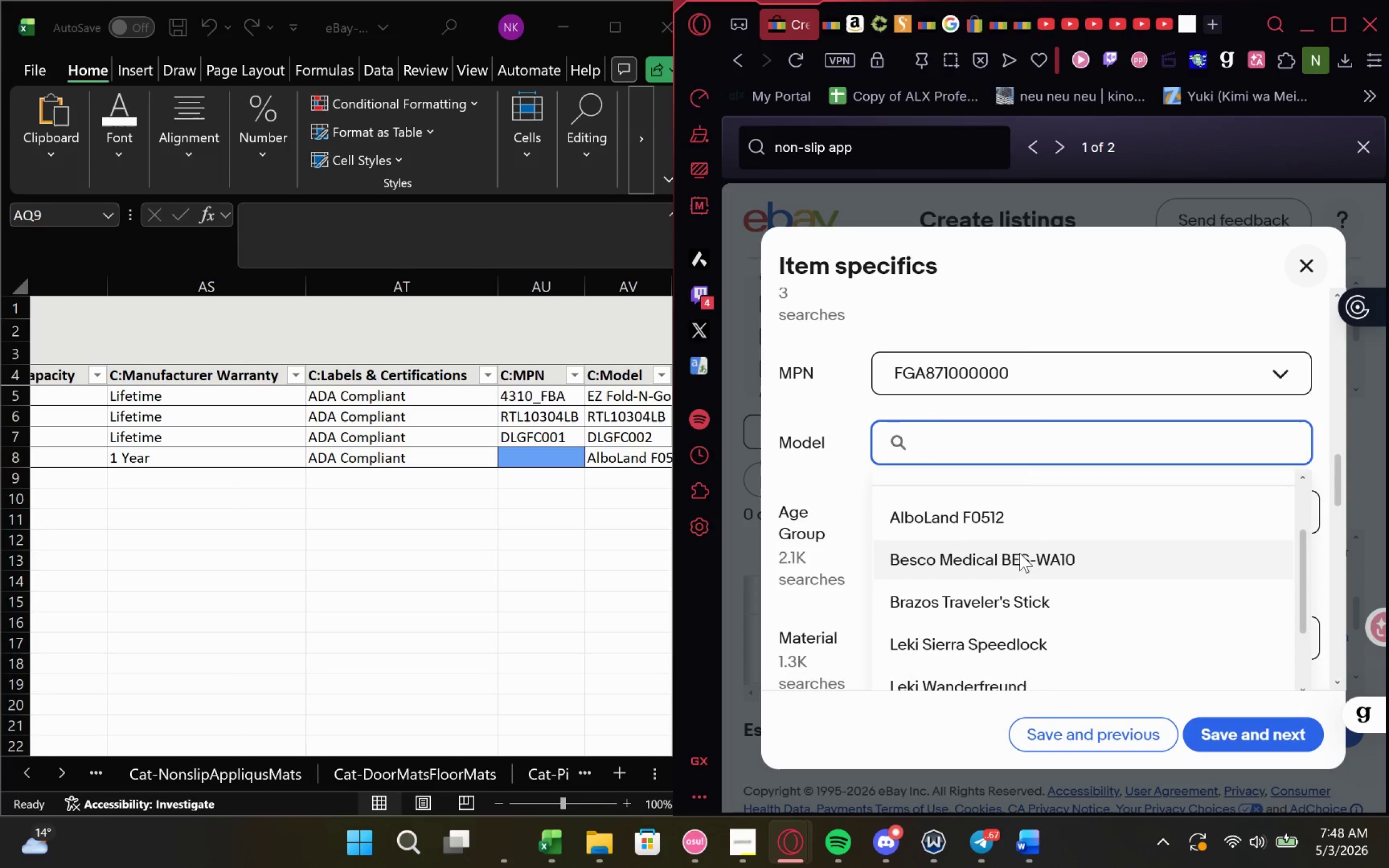 
left_click_drag(start_coordinate=[1024, 503], to_coordinate=[887, 528])
 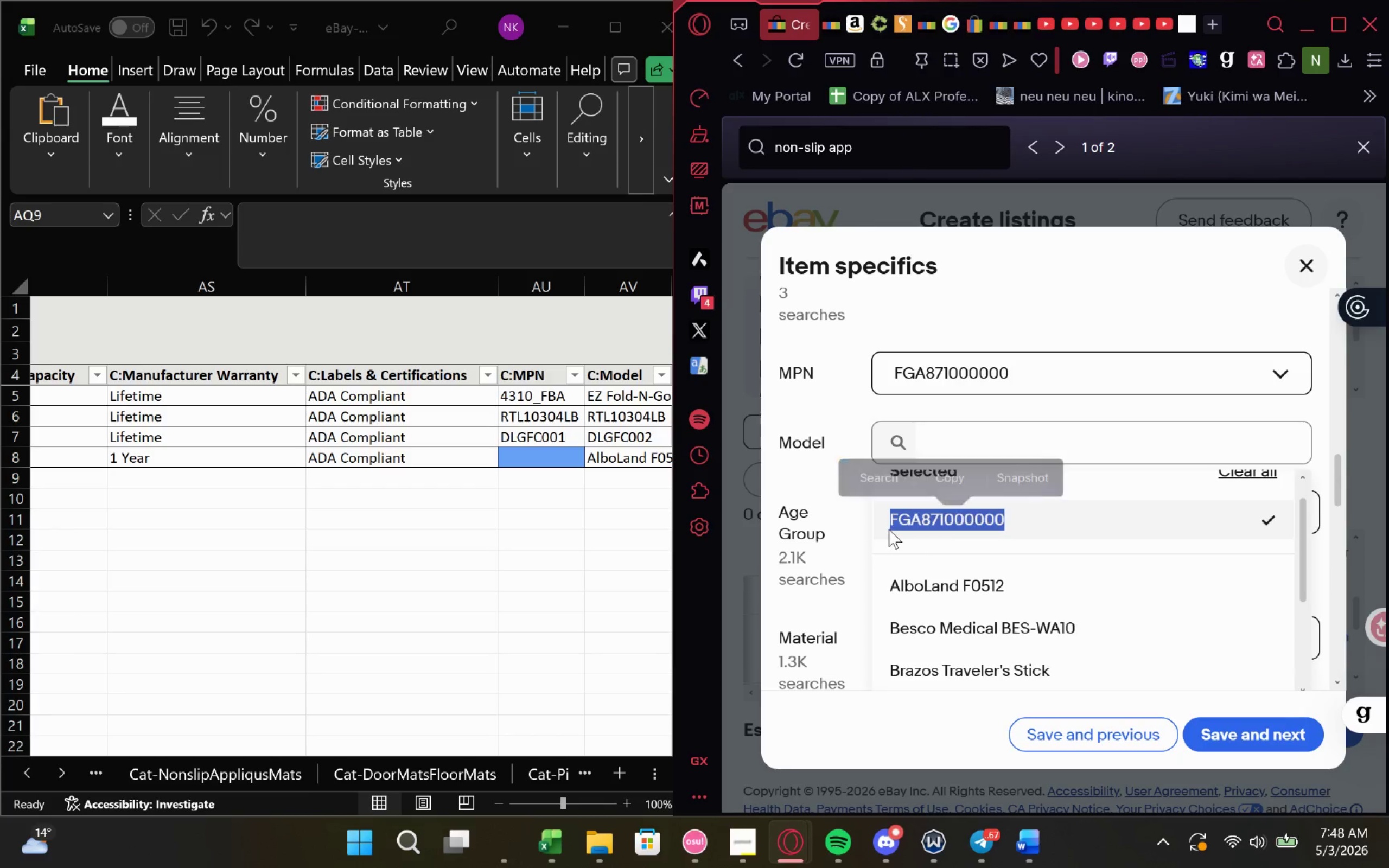 
key(Control+C)
 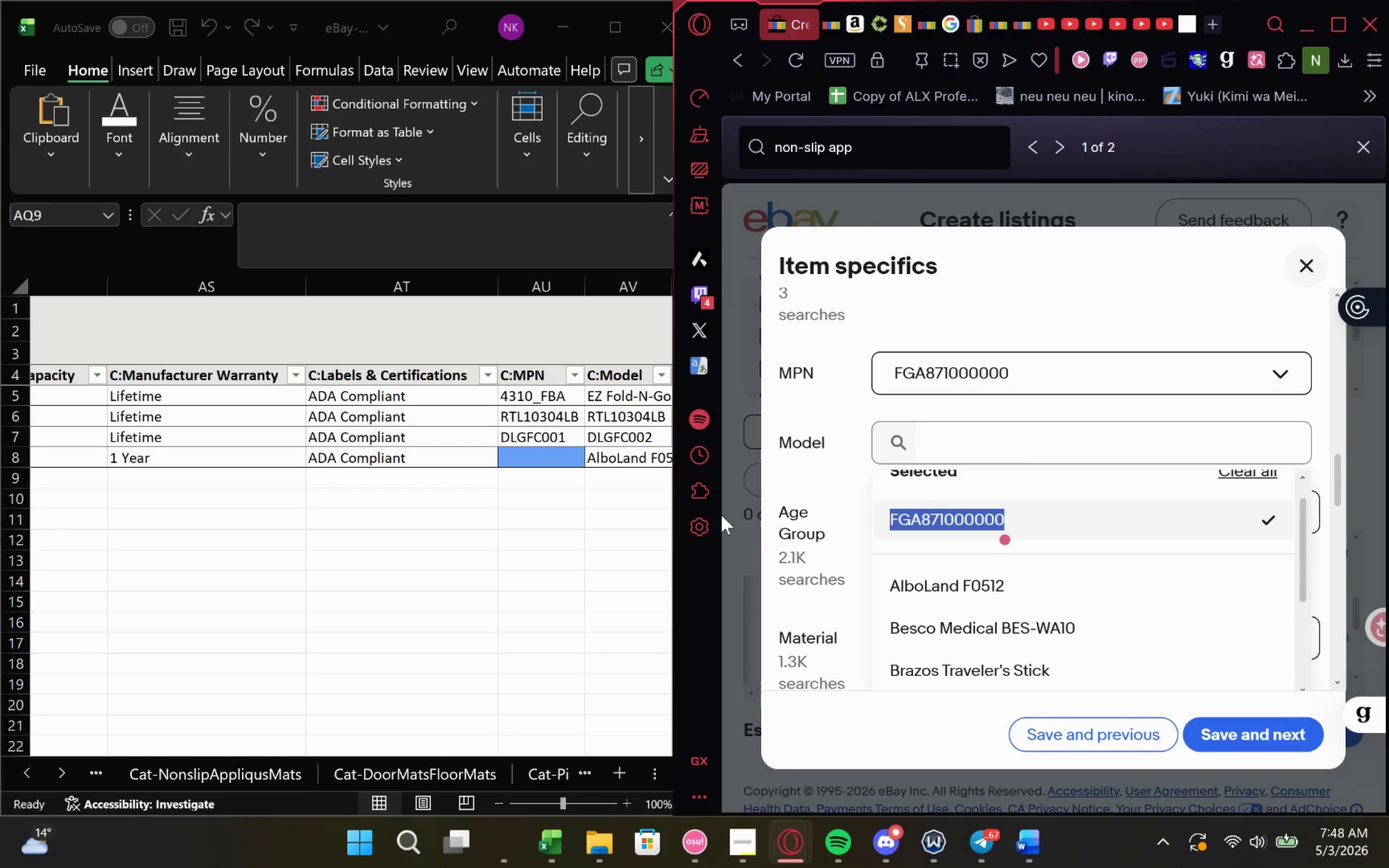 
key(Control+C)
 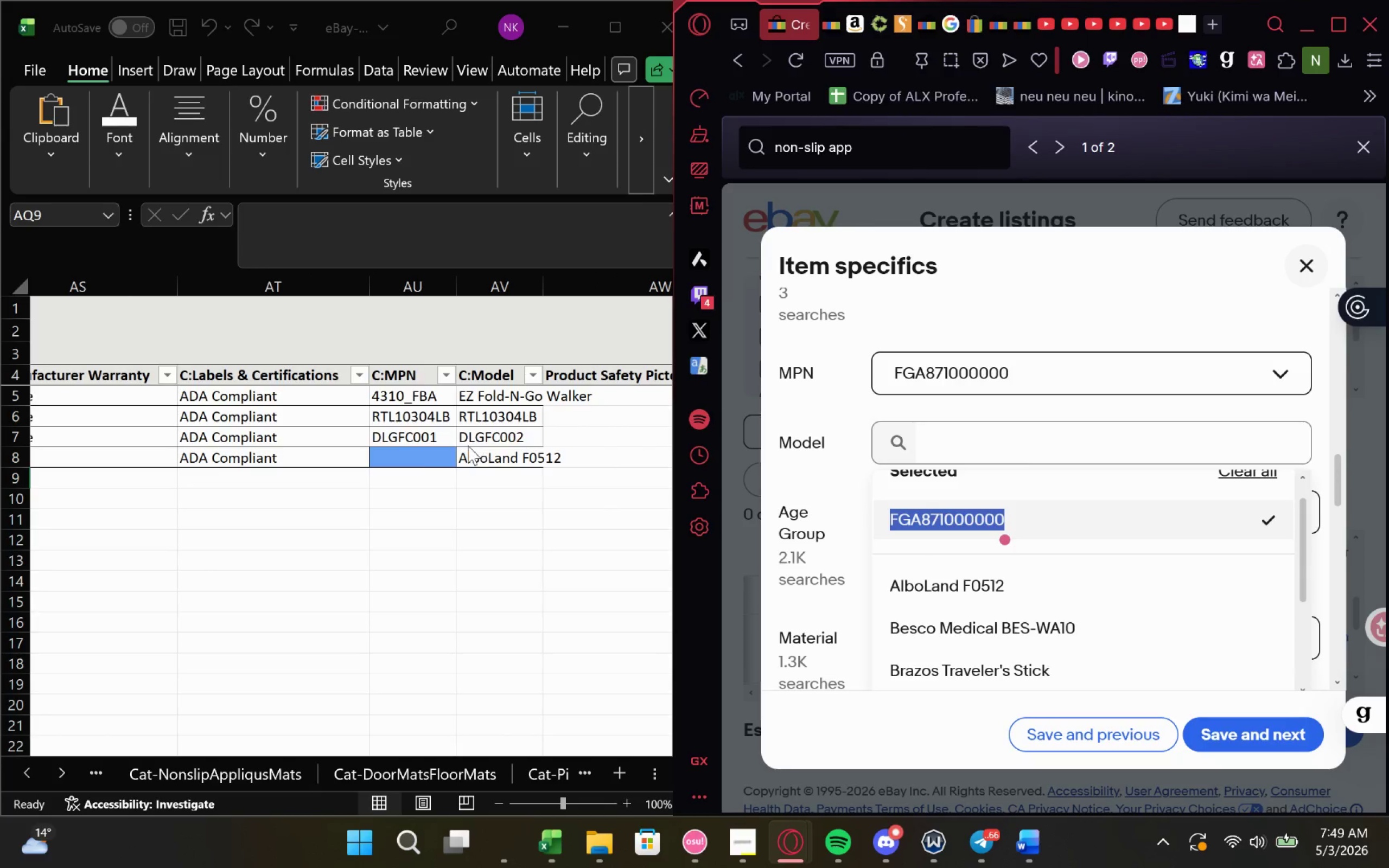 
left_click([427, 449])
 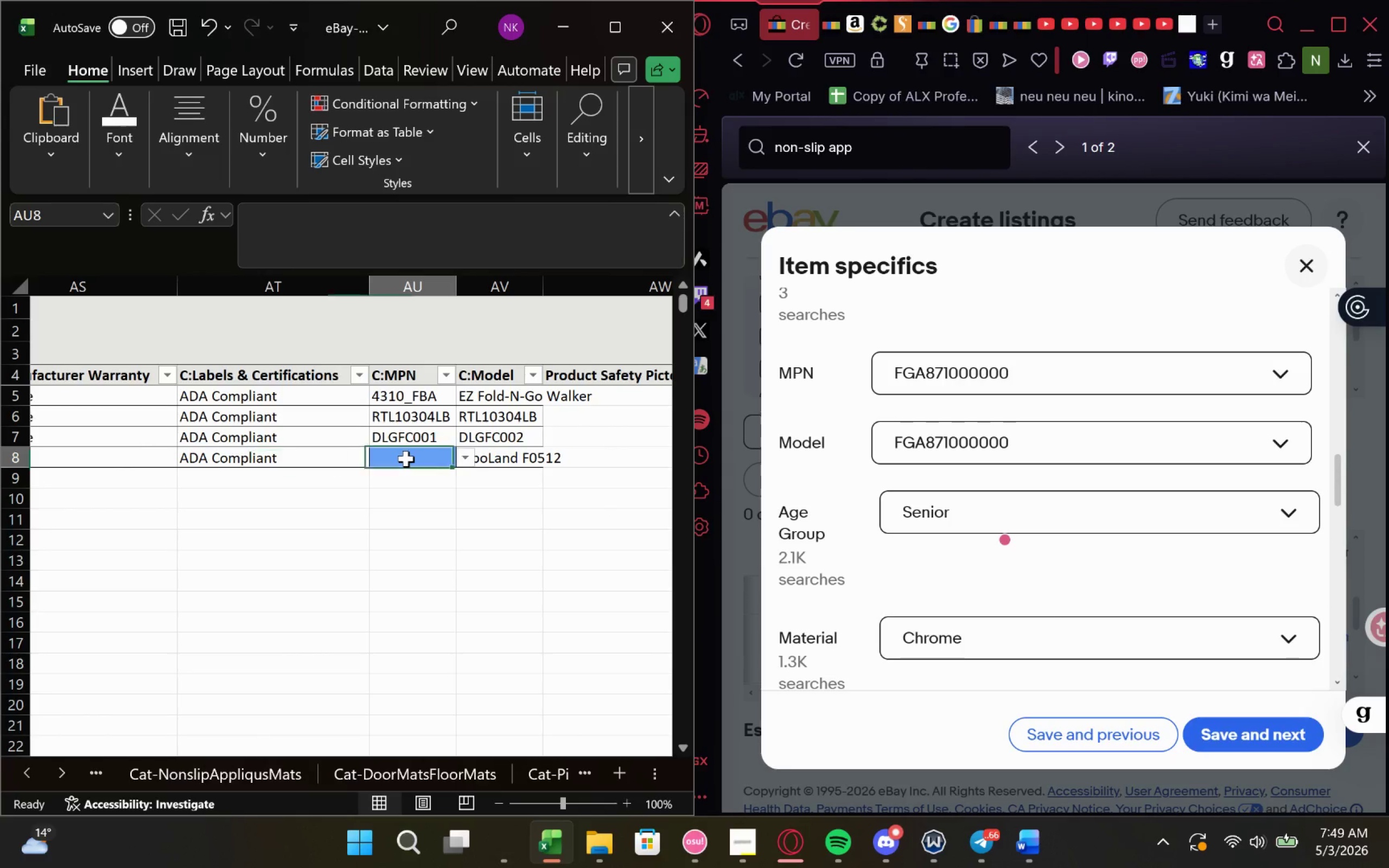 
double_click([406, 458])
 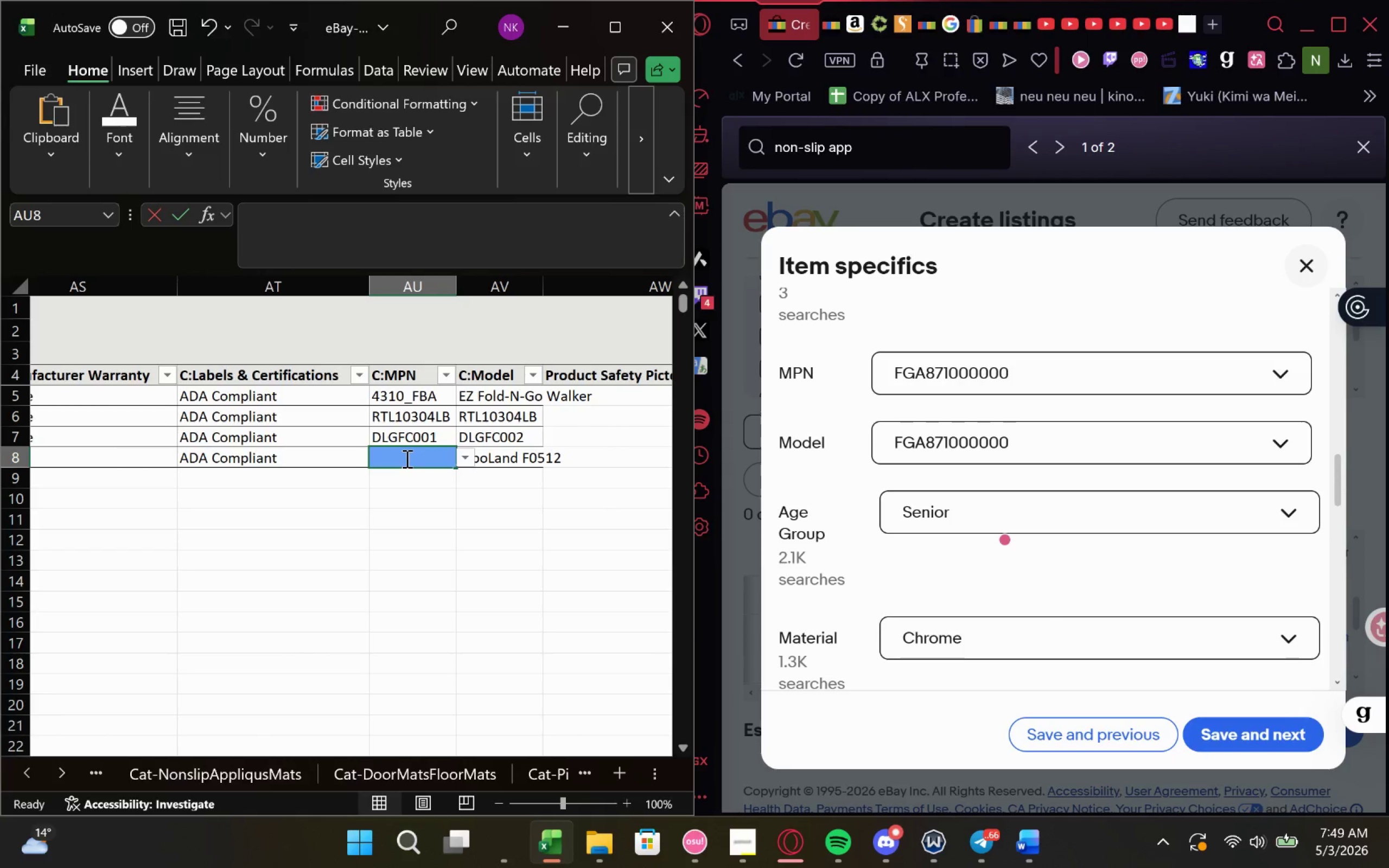 
triple_click([406, 458])
 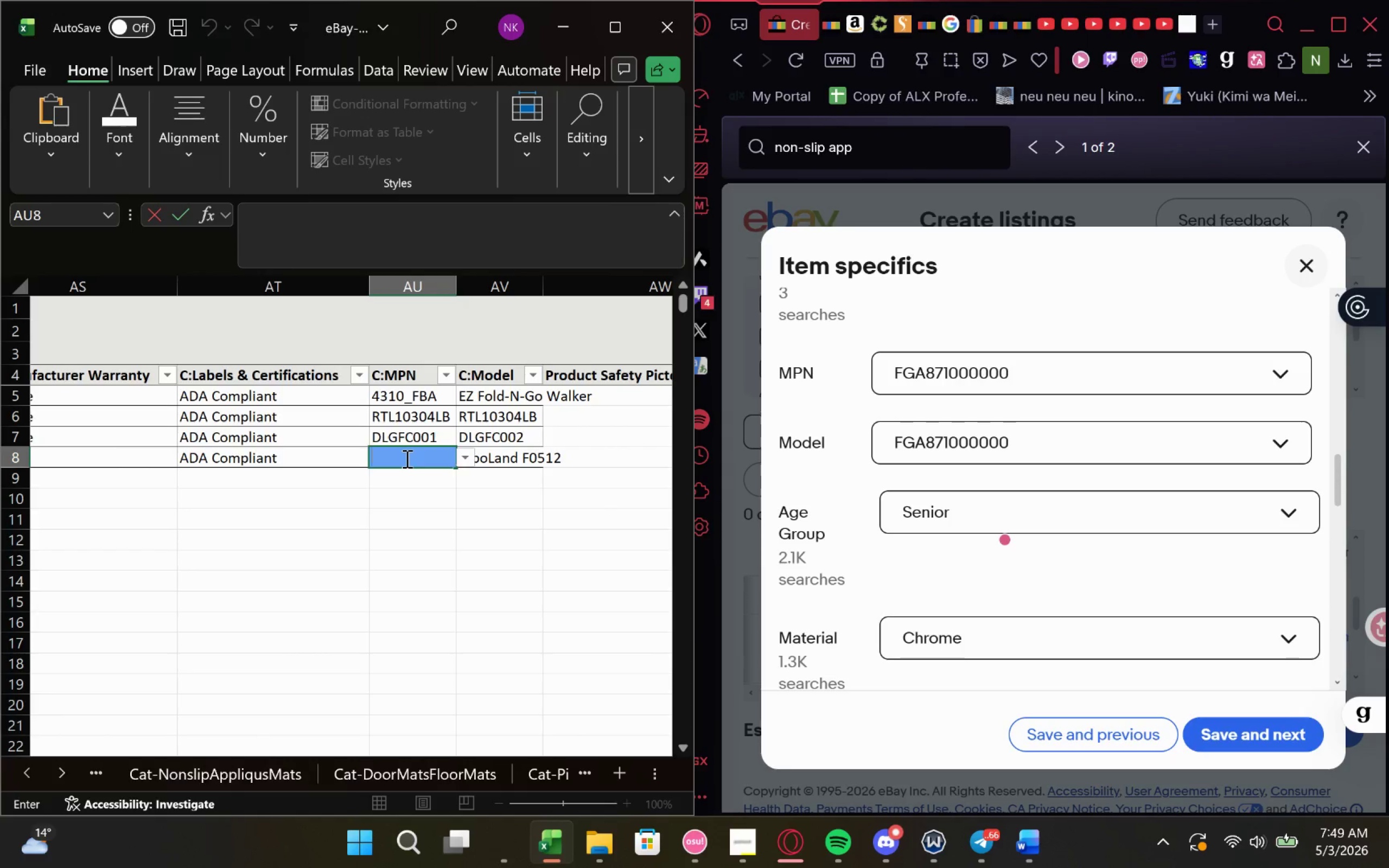 
key(Control+V)
 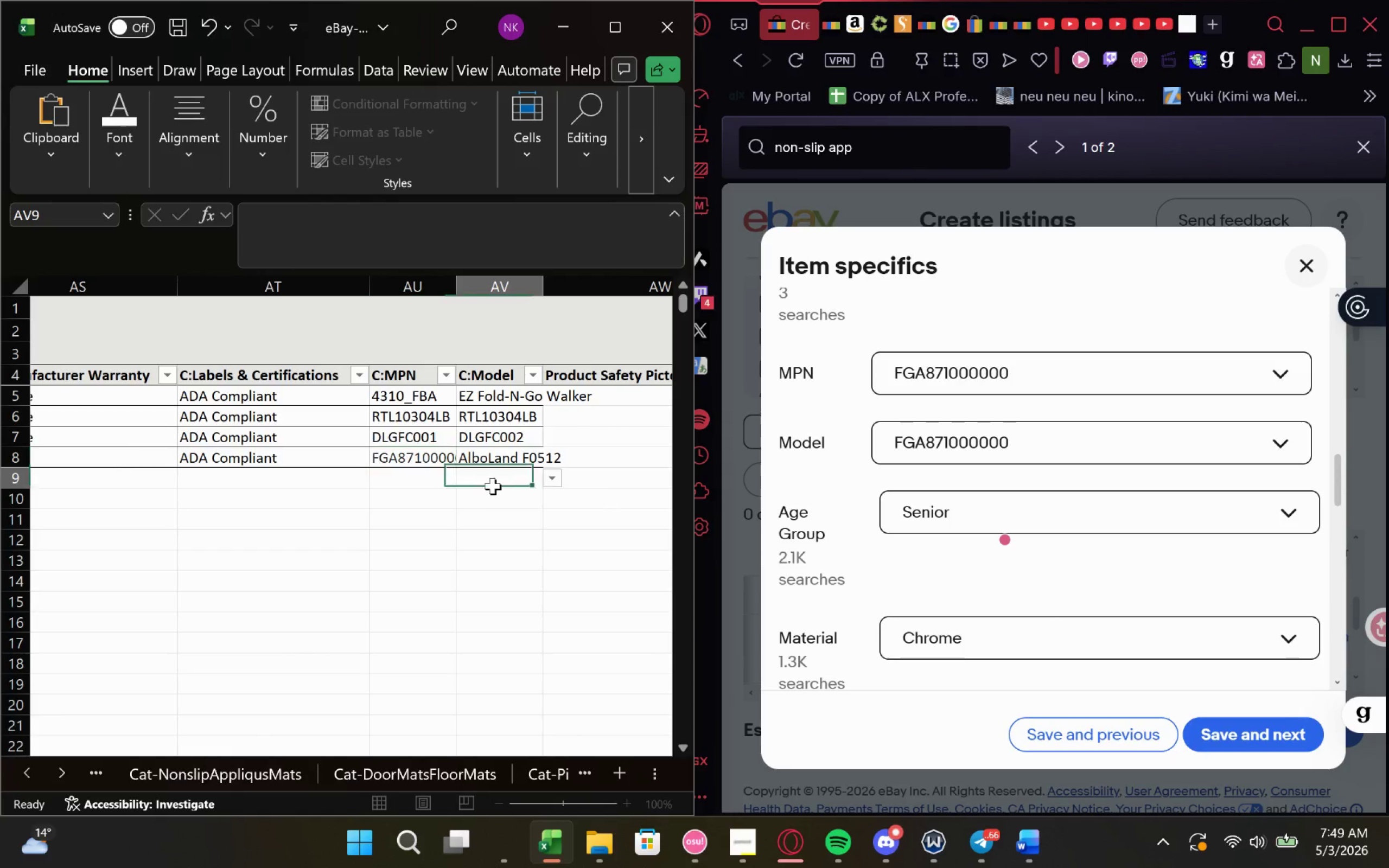 
double_click([505, 459])
 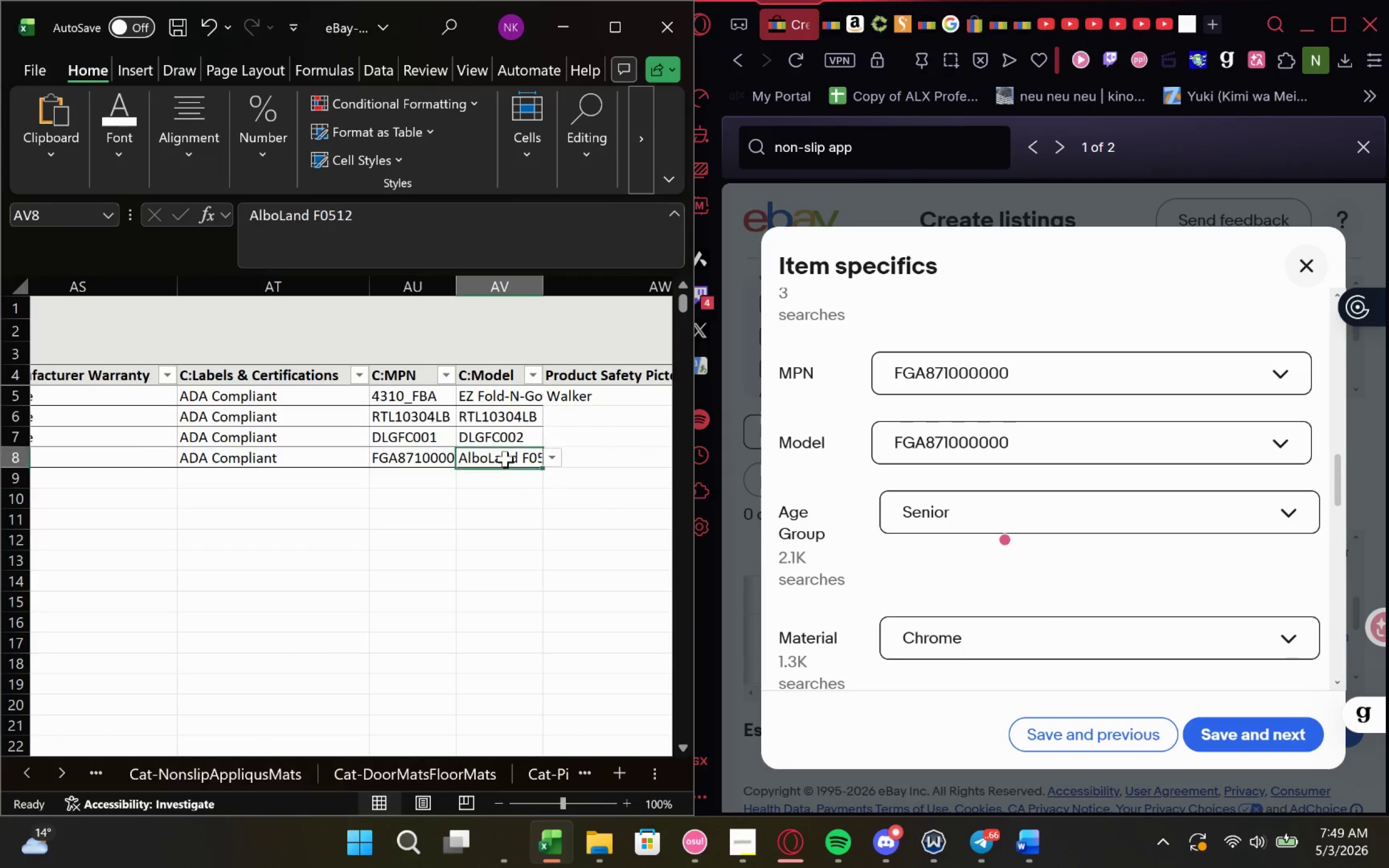 
triple_click([505, 459])
 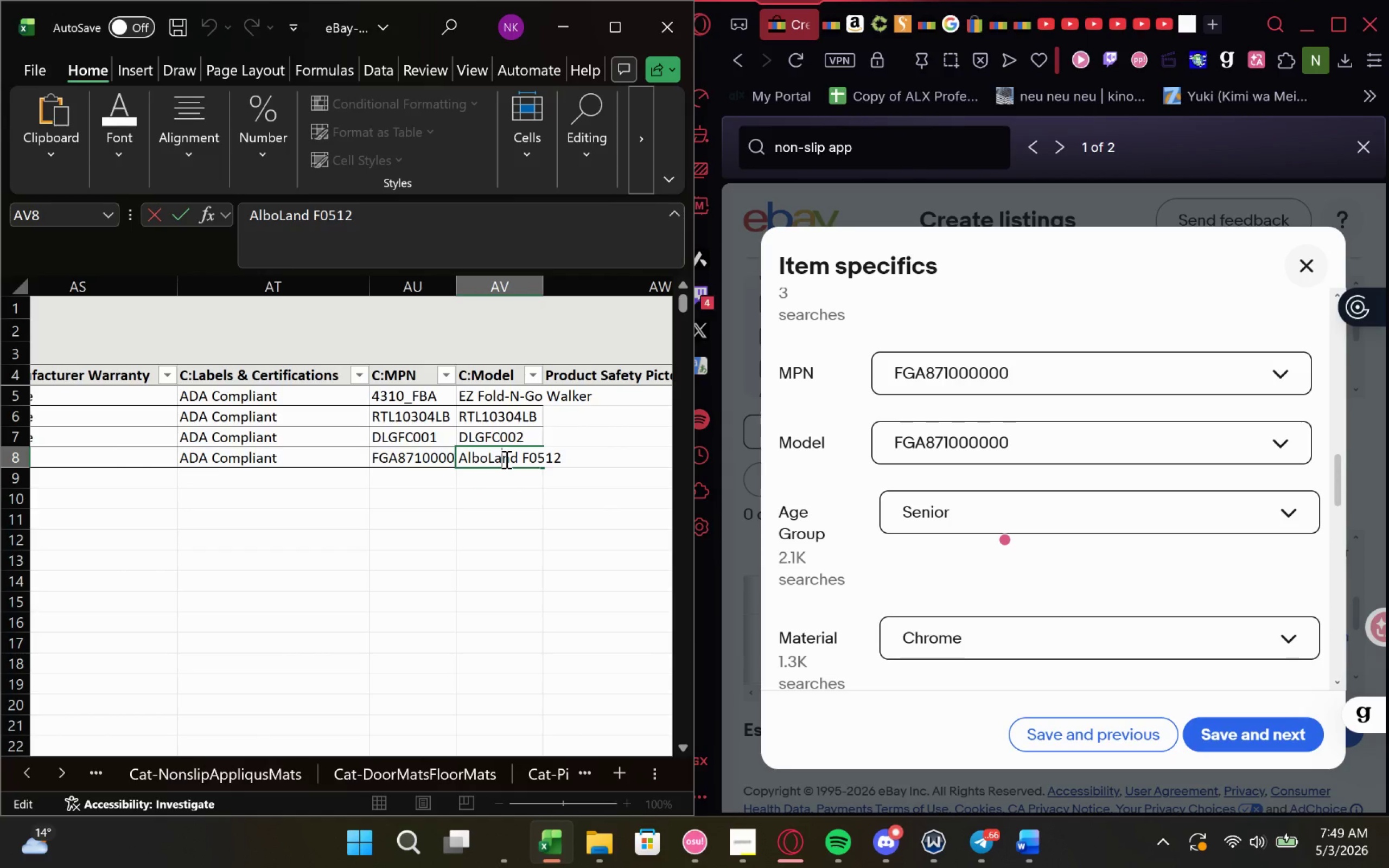 
key(Control+A)
 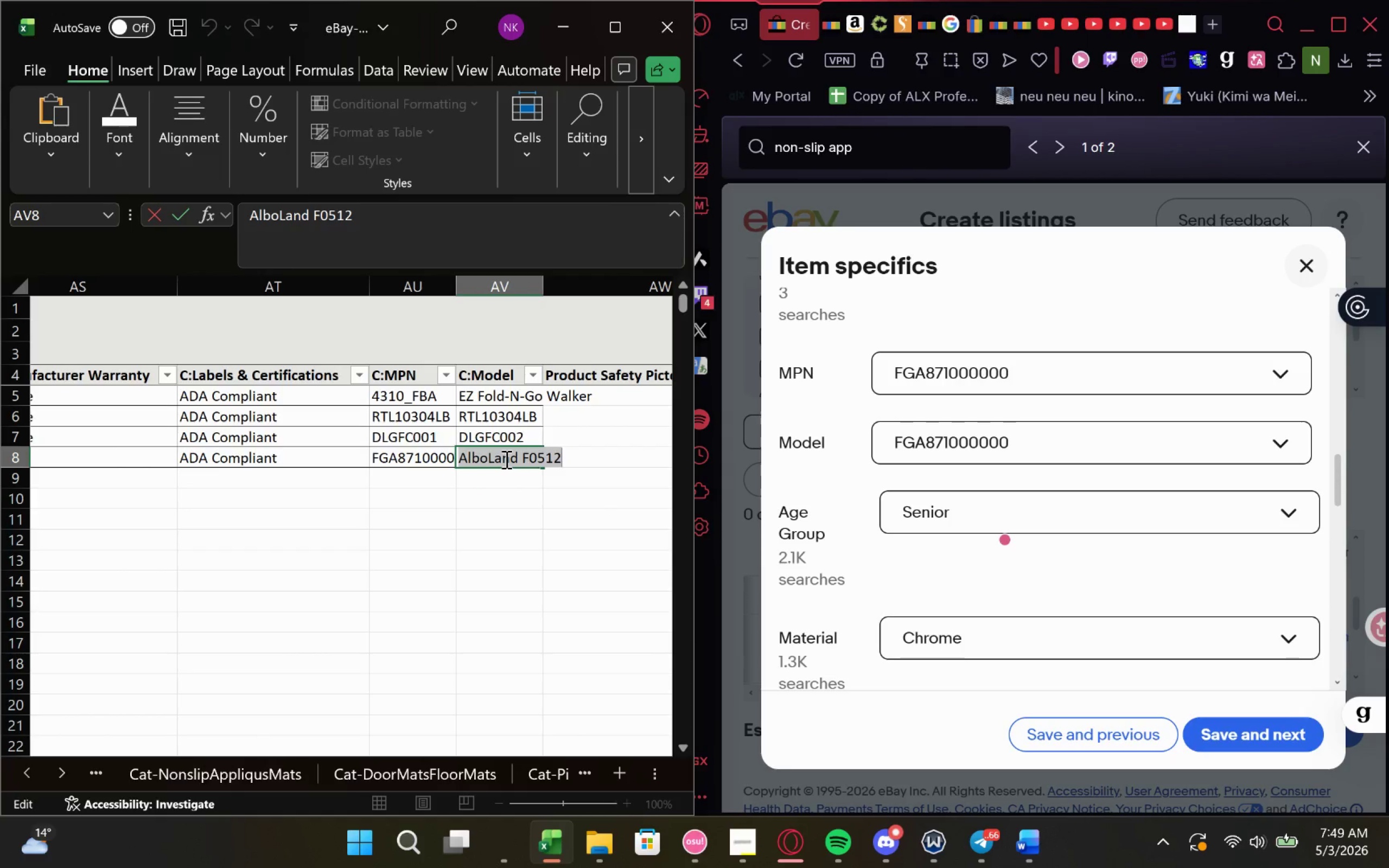 
key(Control+V)
 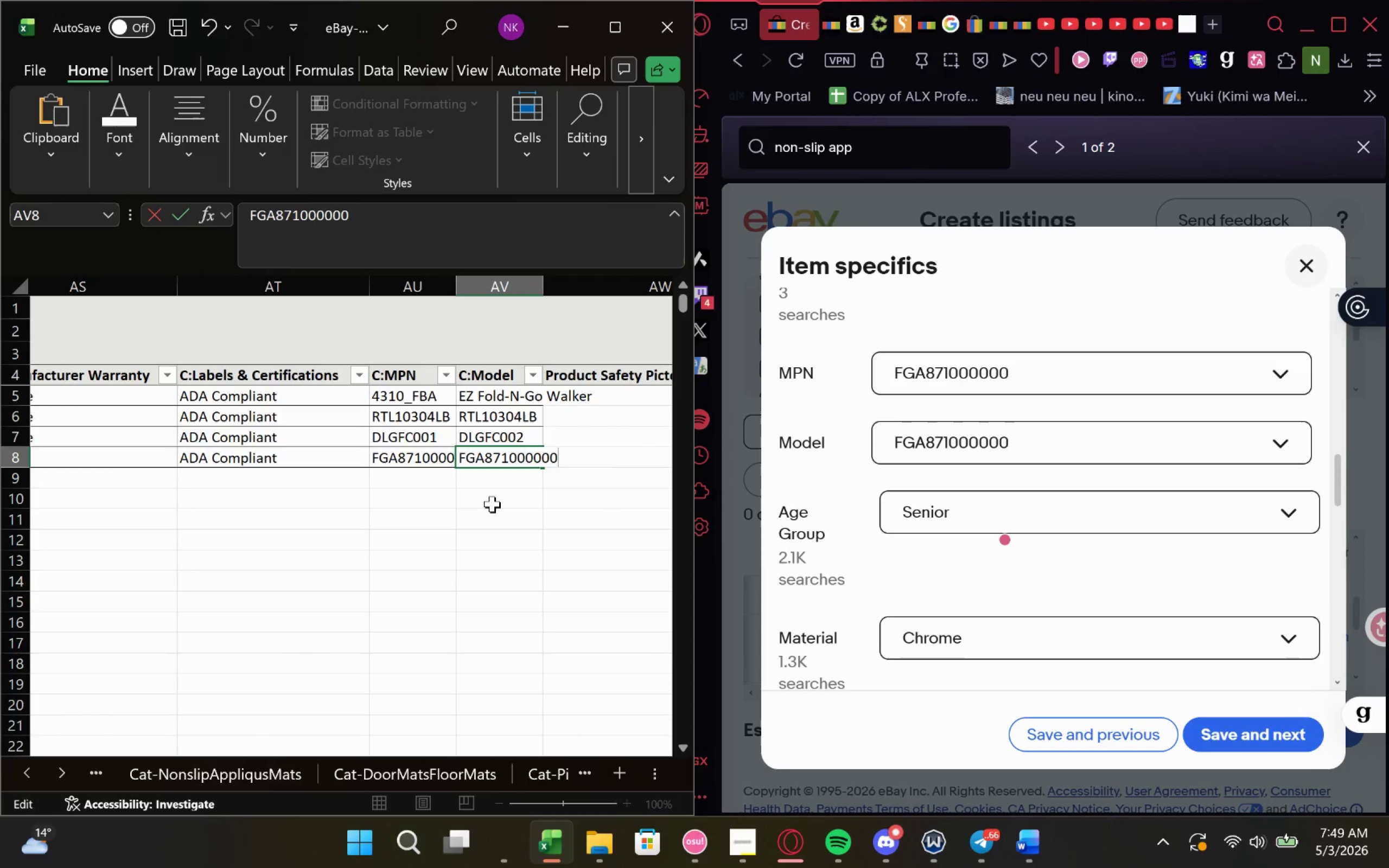 
left_click([500, 490])
 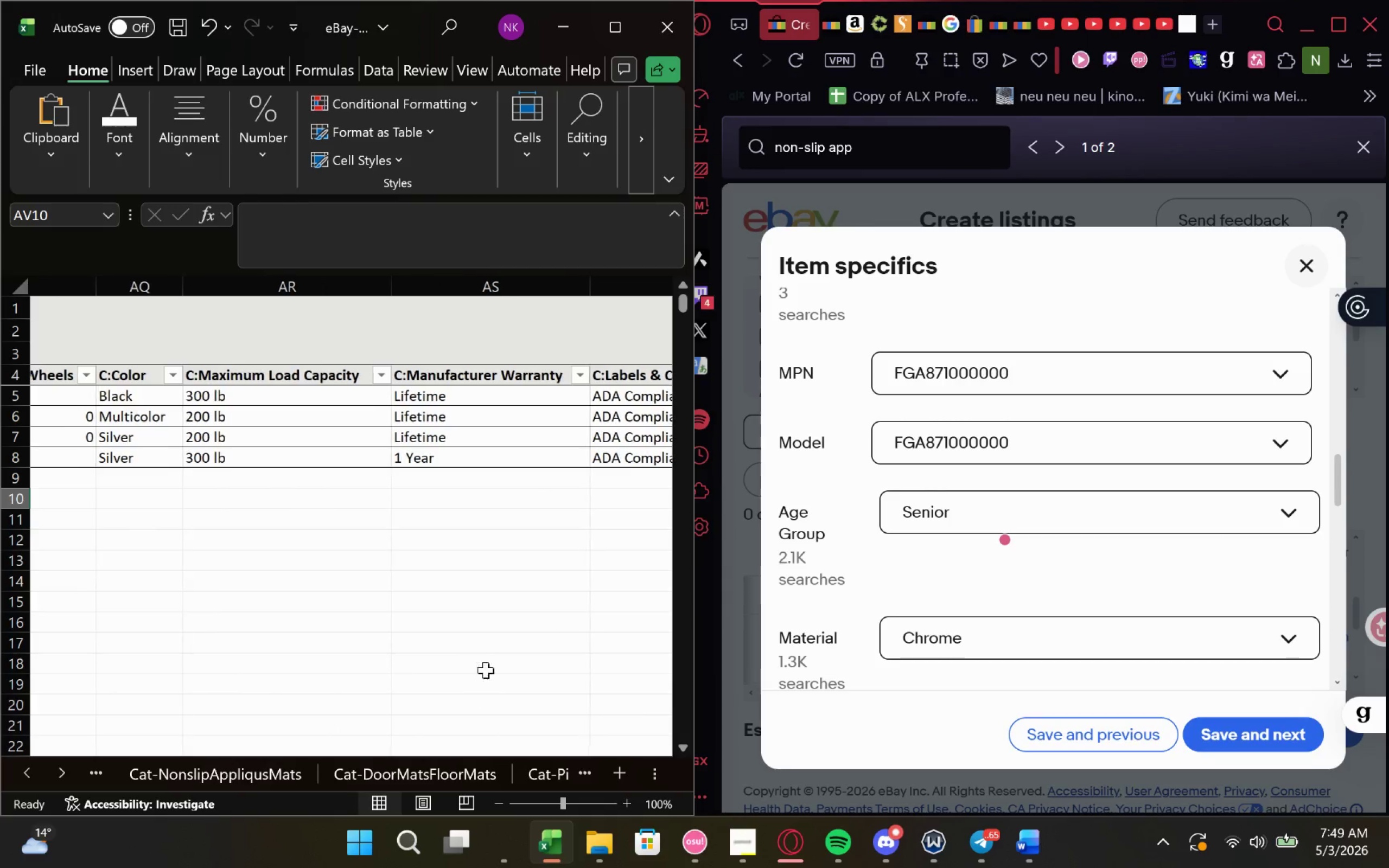 
left_click([741, 837])